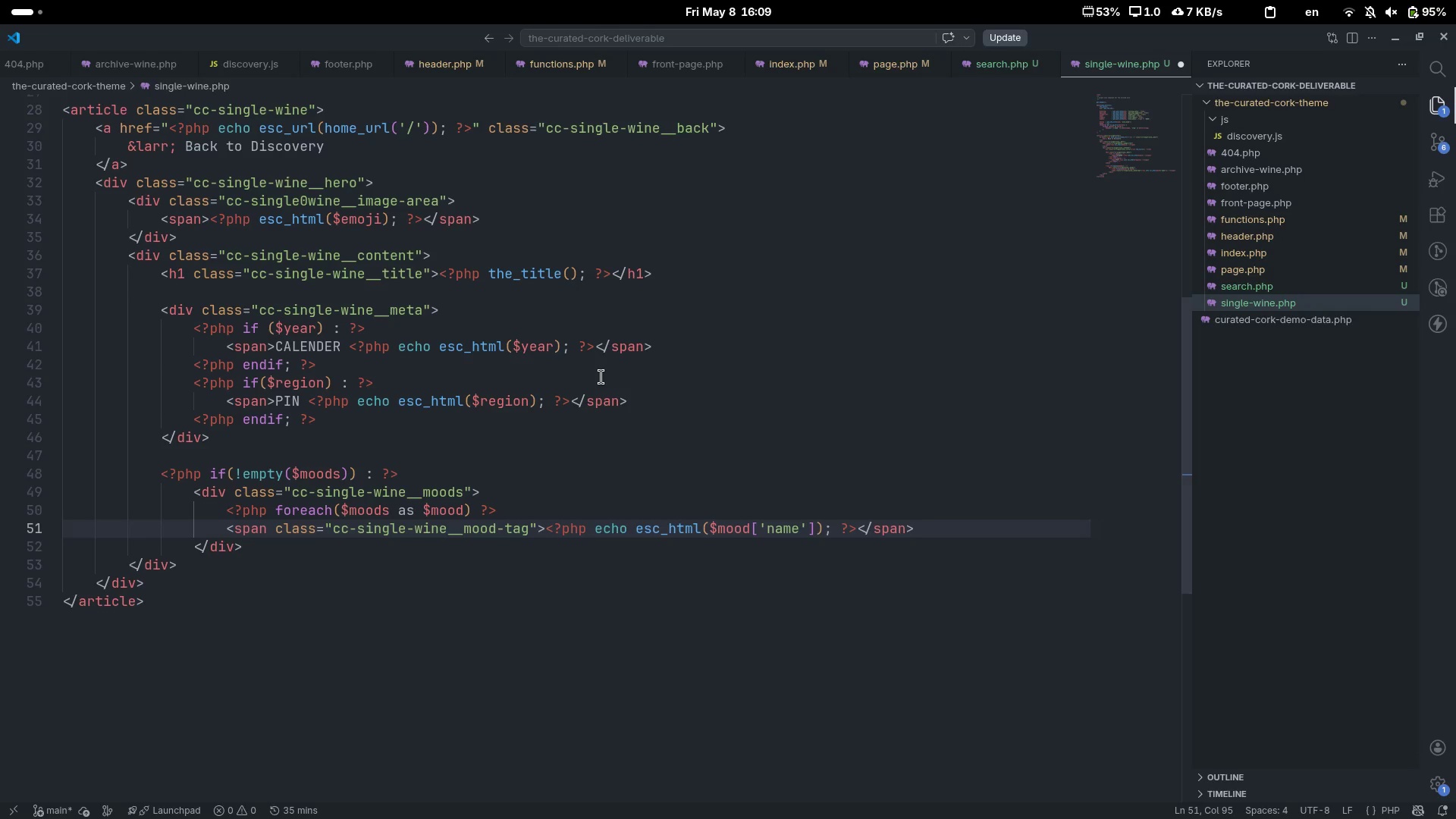 
key(End)
 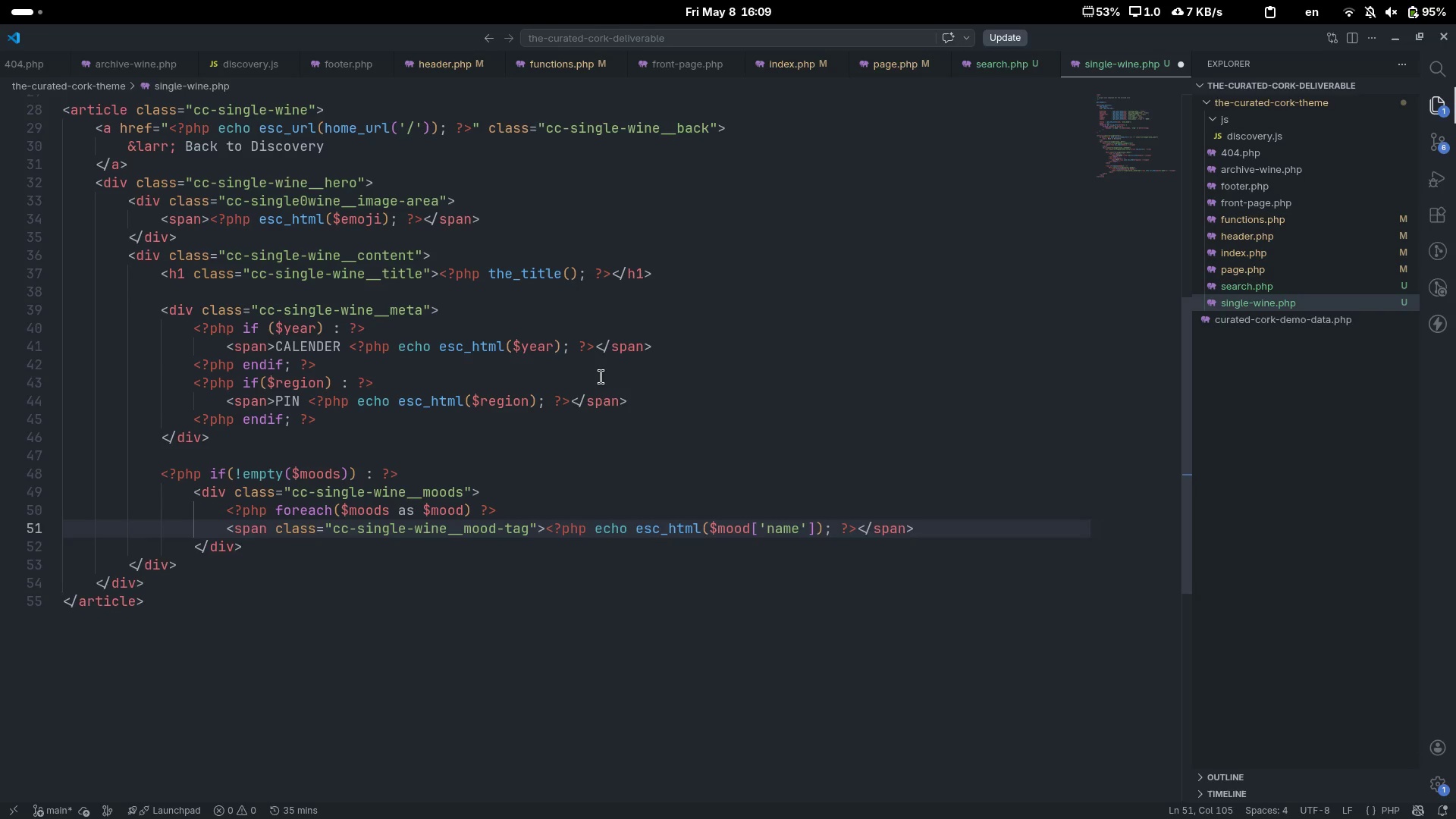 
key(Enter)
 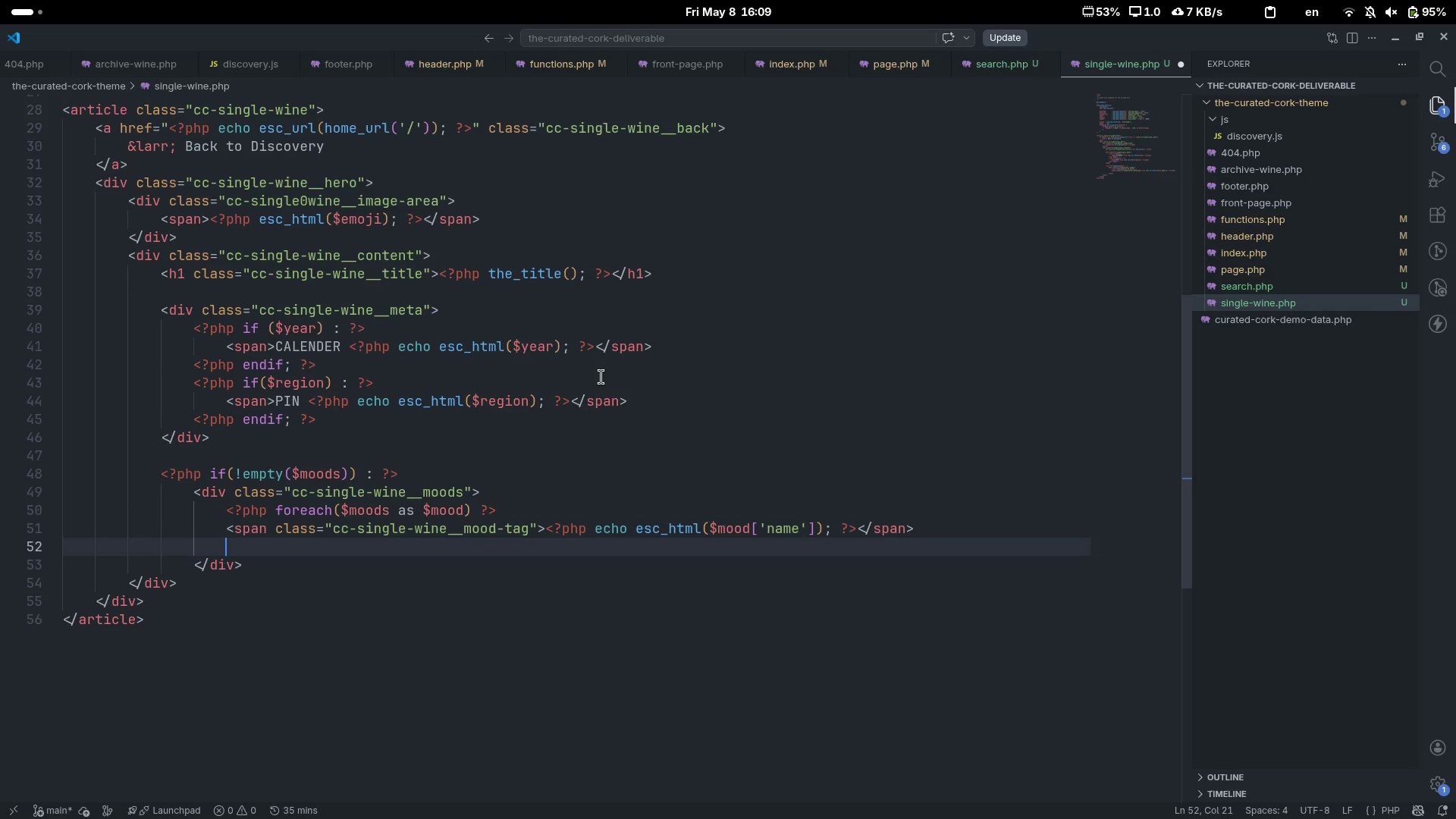 
key(Shift+Comma)
 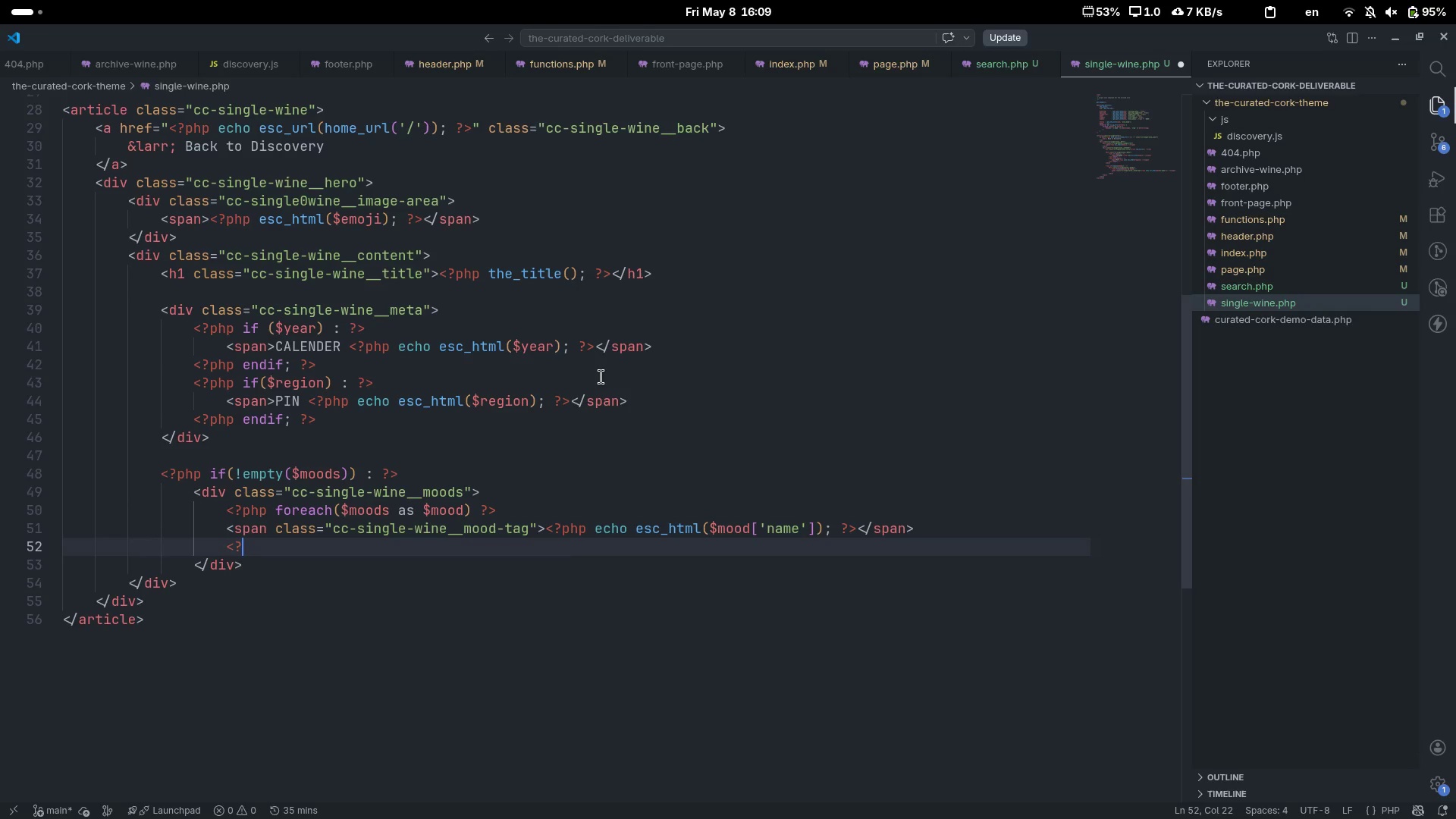 
key(Shift+Slash)
 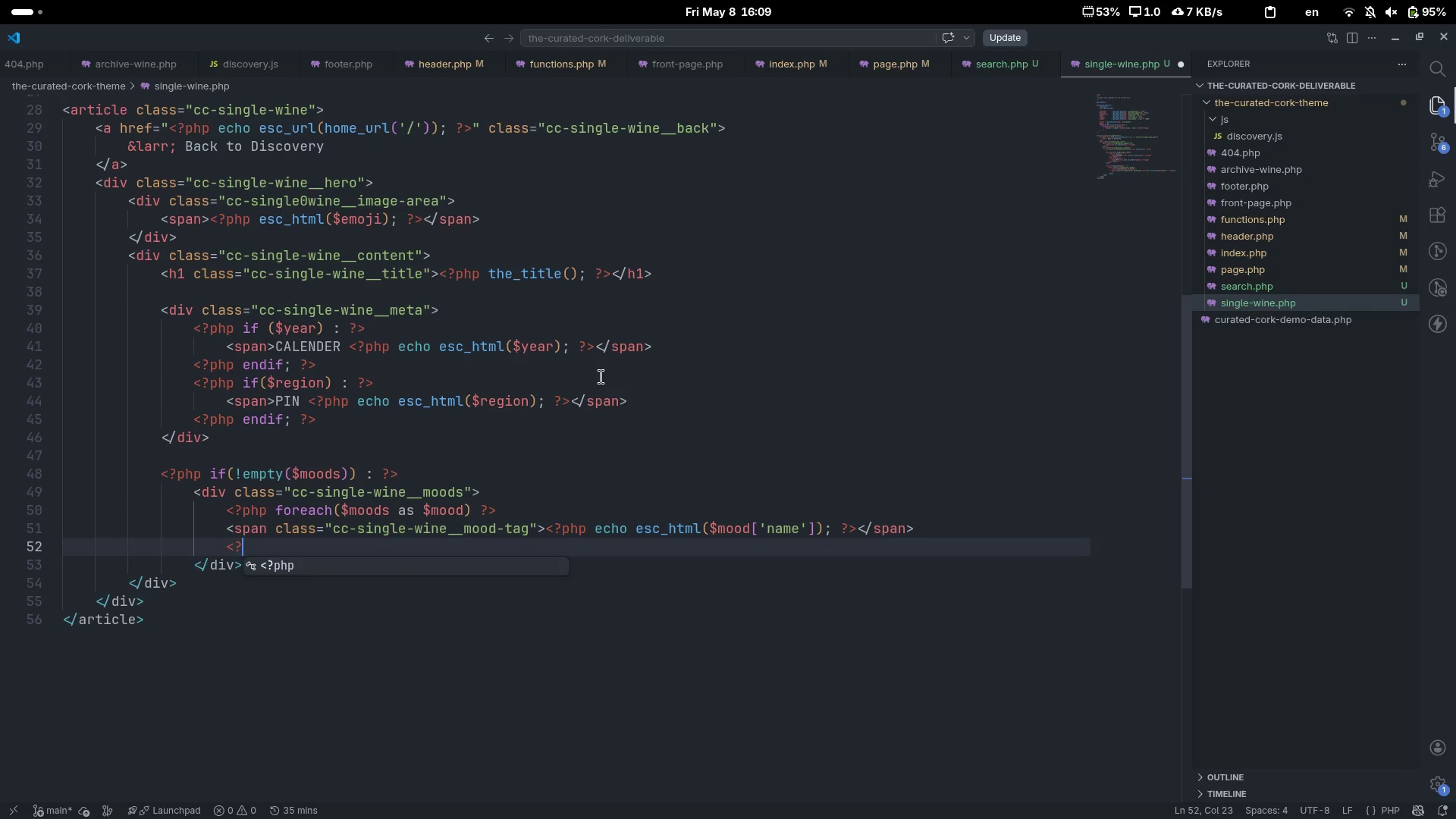 
key(Tab)
 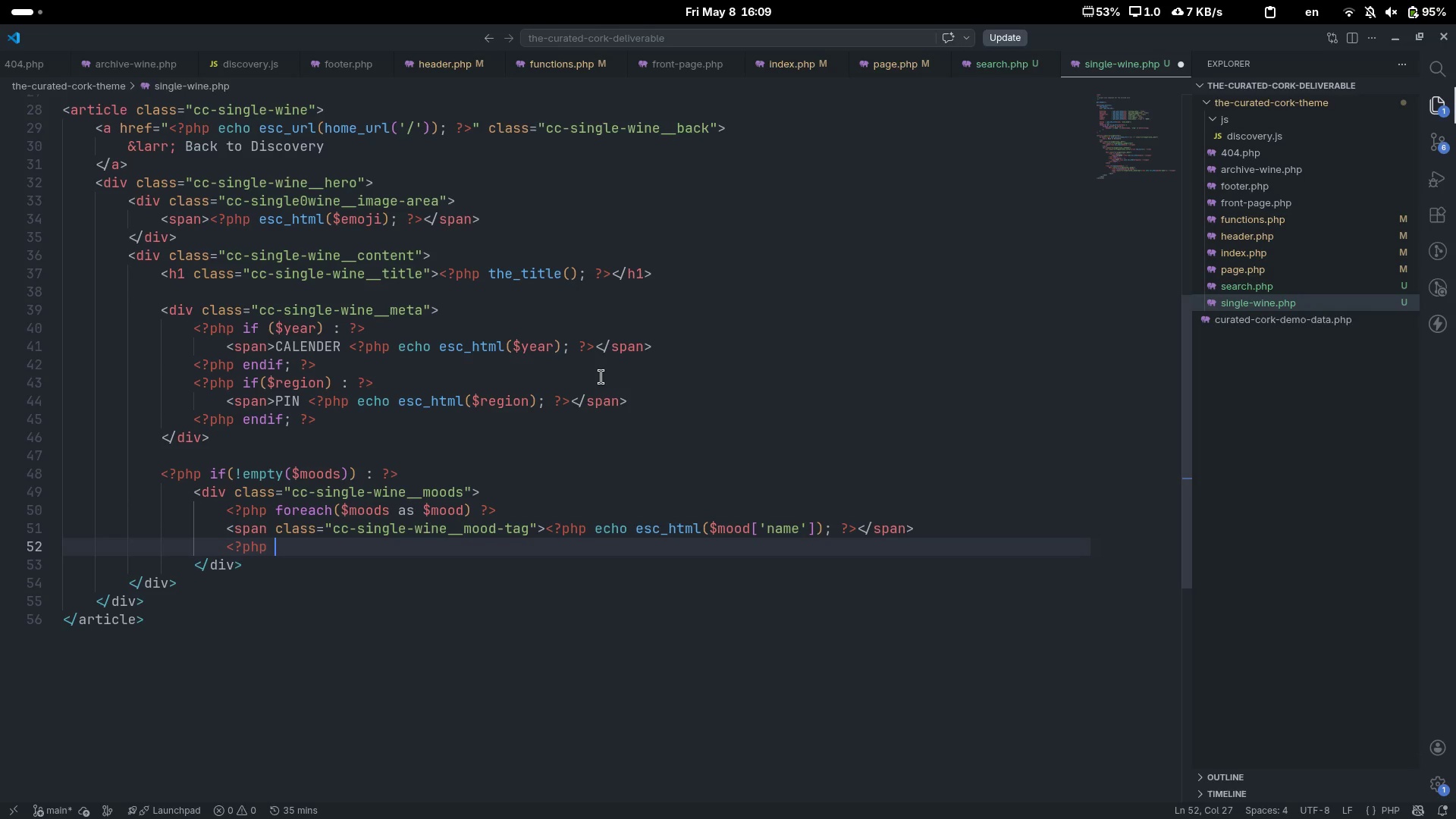 
key(Space)
 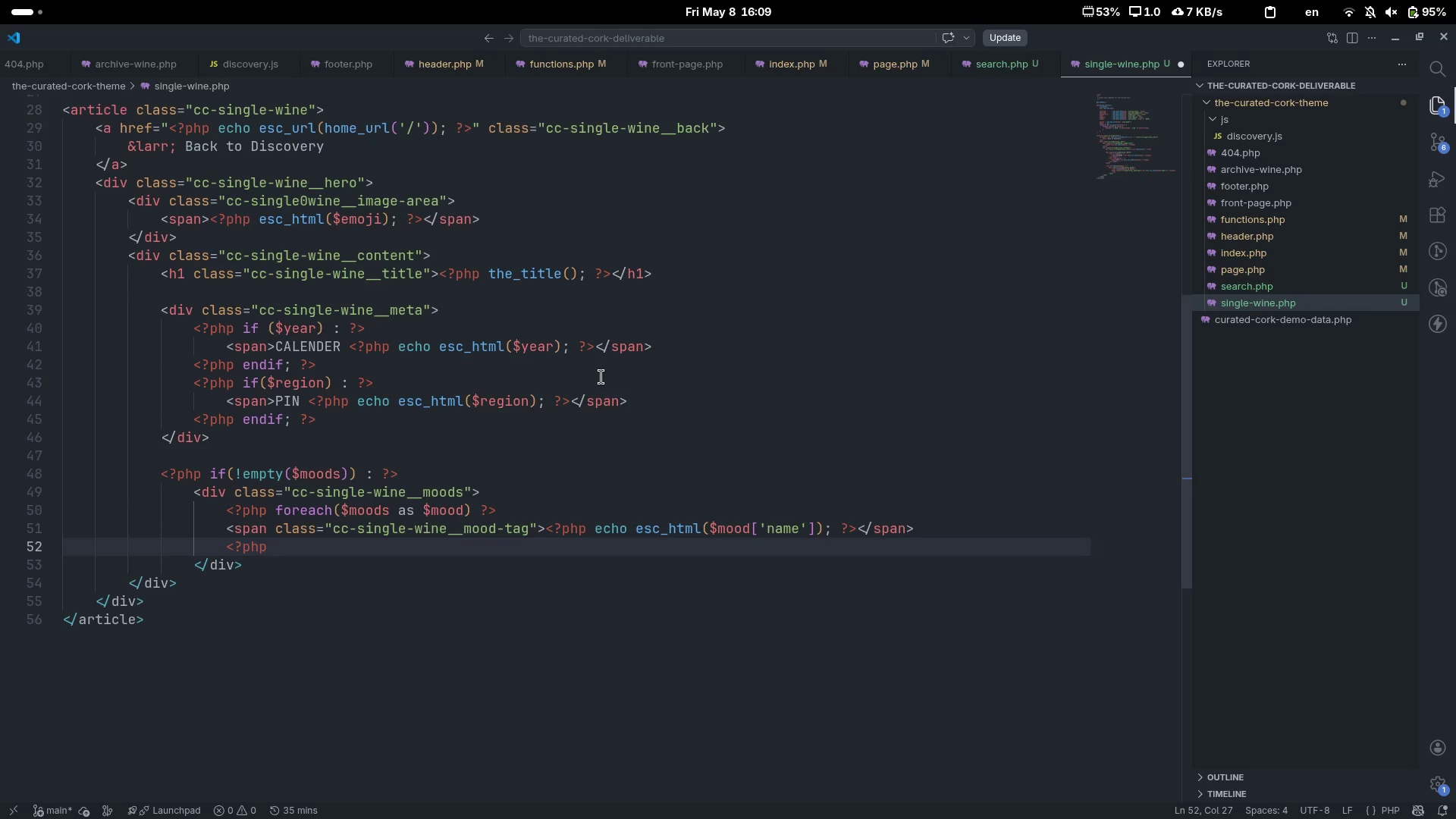 
key(Shift+Slash)
 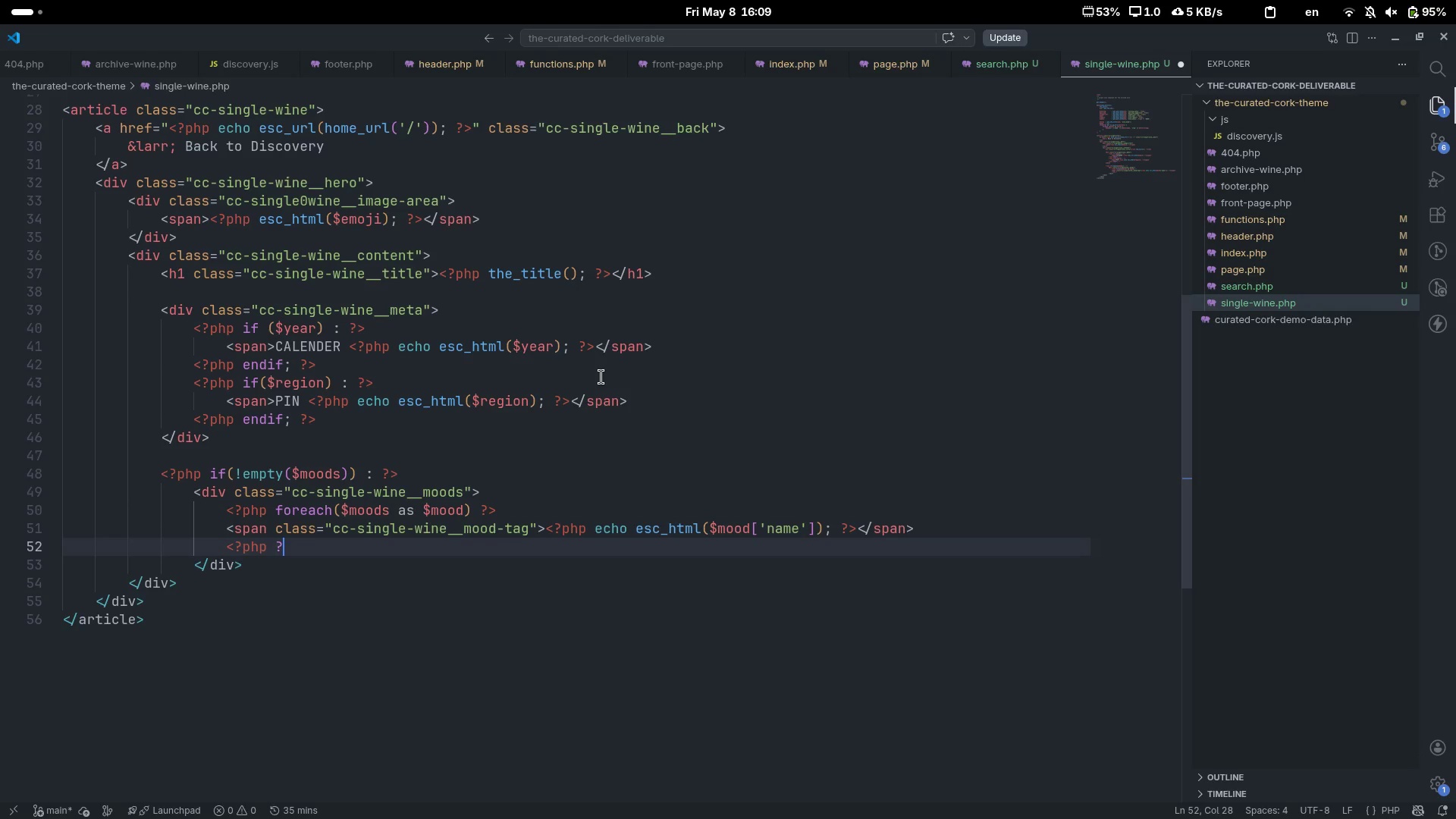 
key(Shift+Period)
 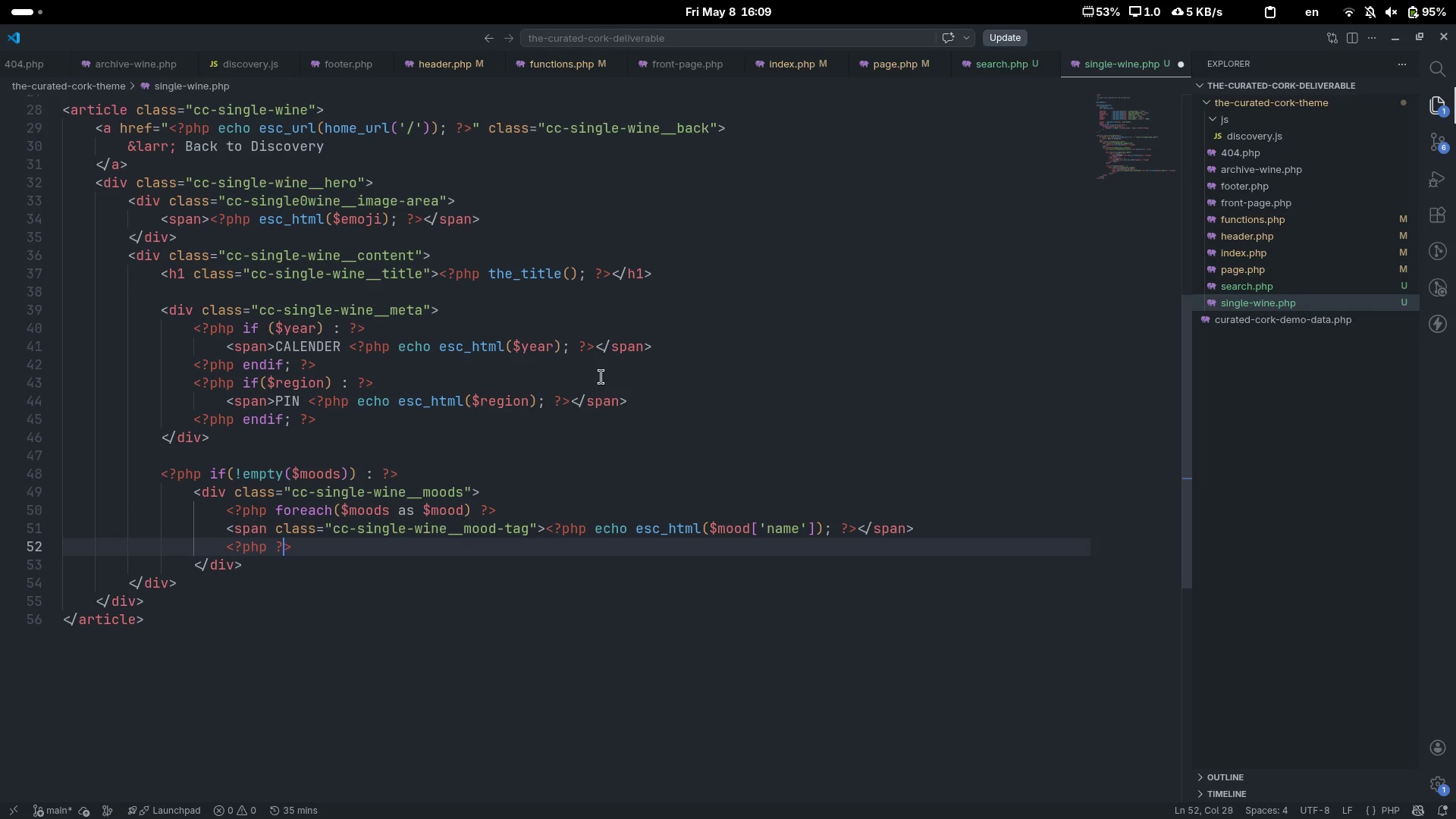 
key(ArrowLeft)
 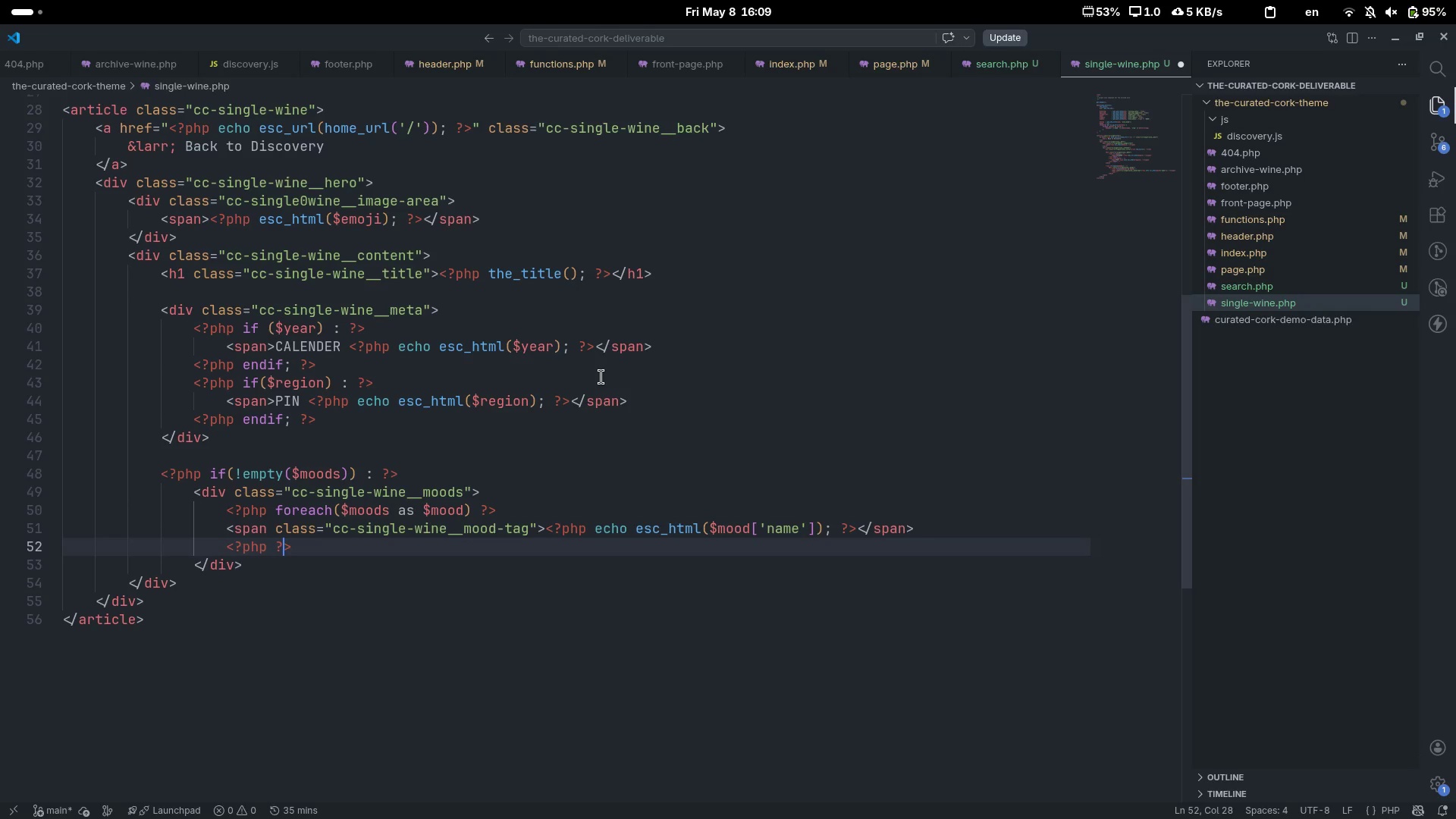 
key(ArrowLeft)
 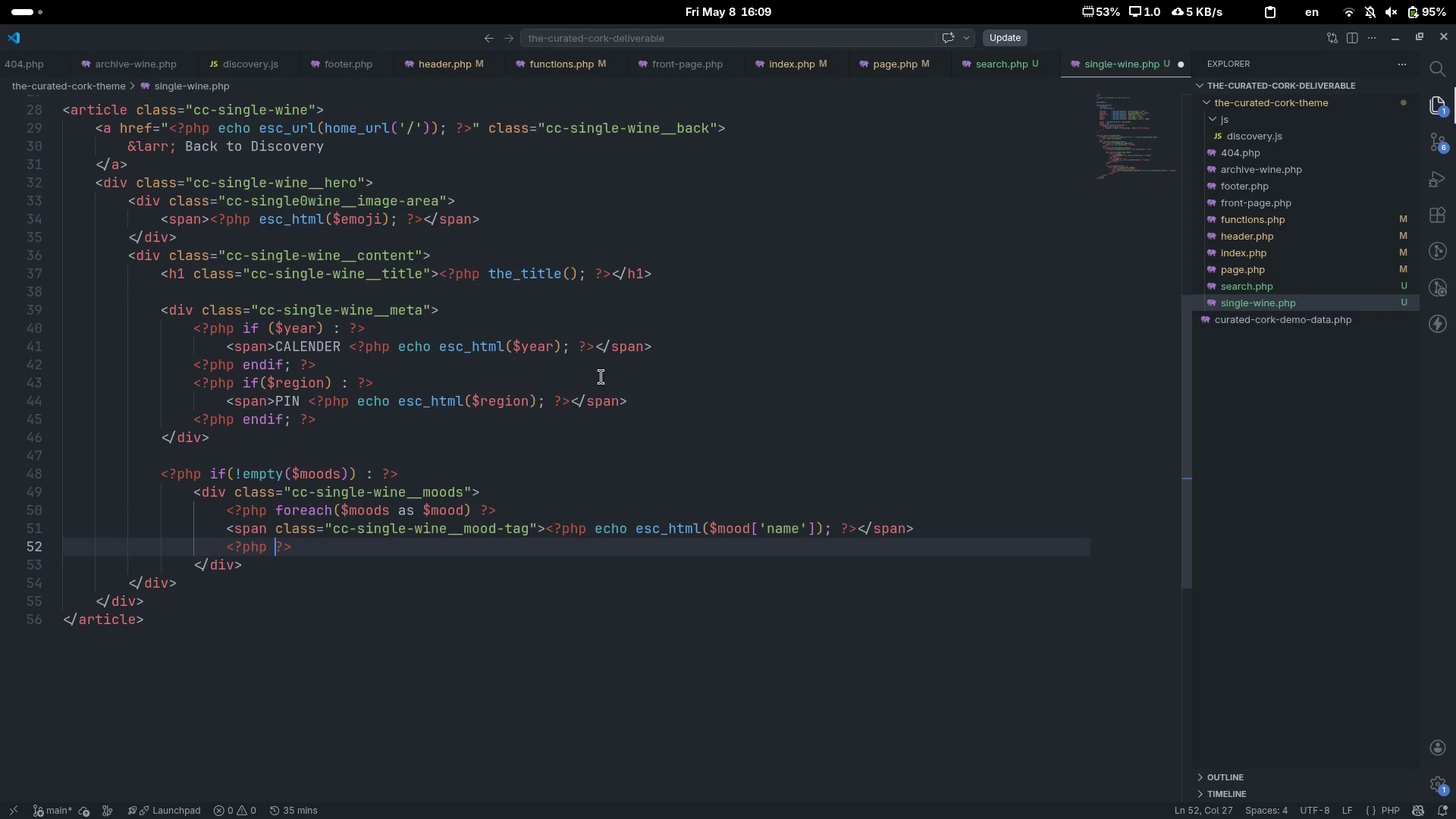 
key(ArrowLeft)
 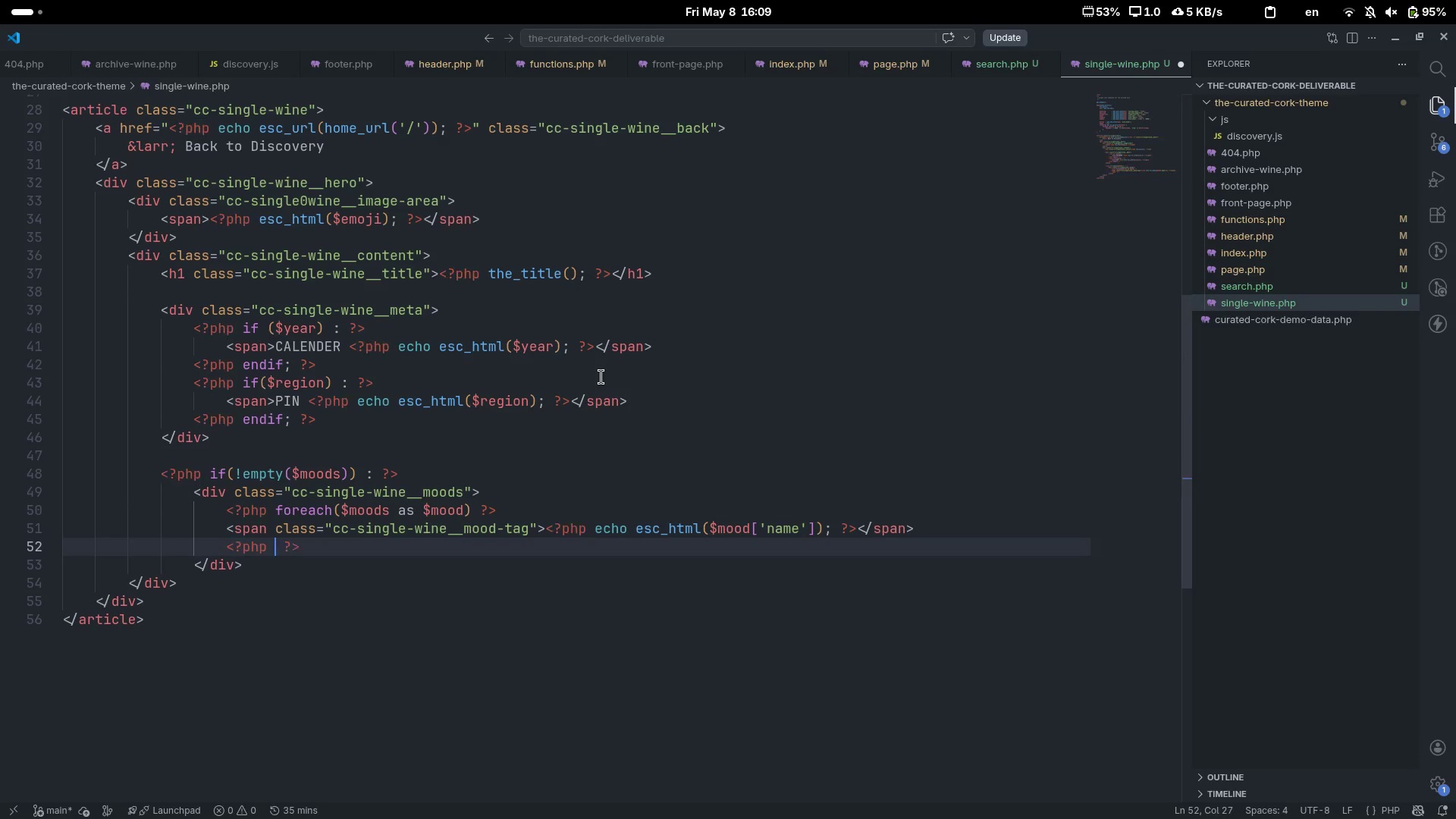 
type( endfor)
 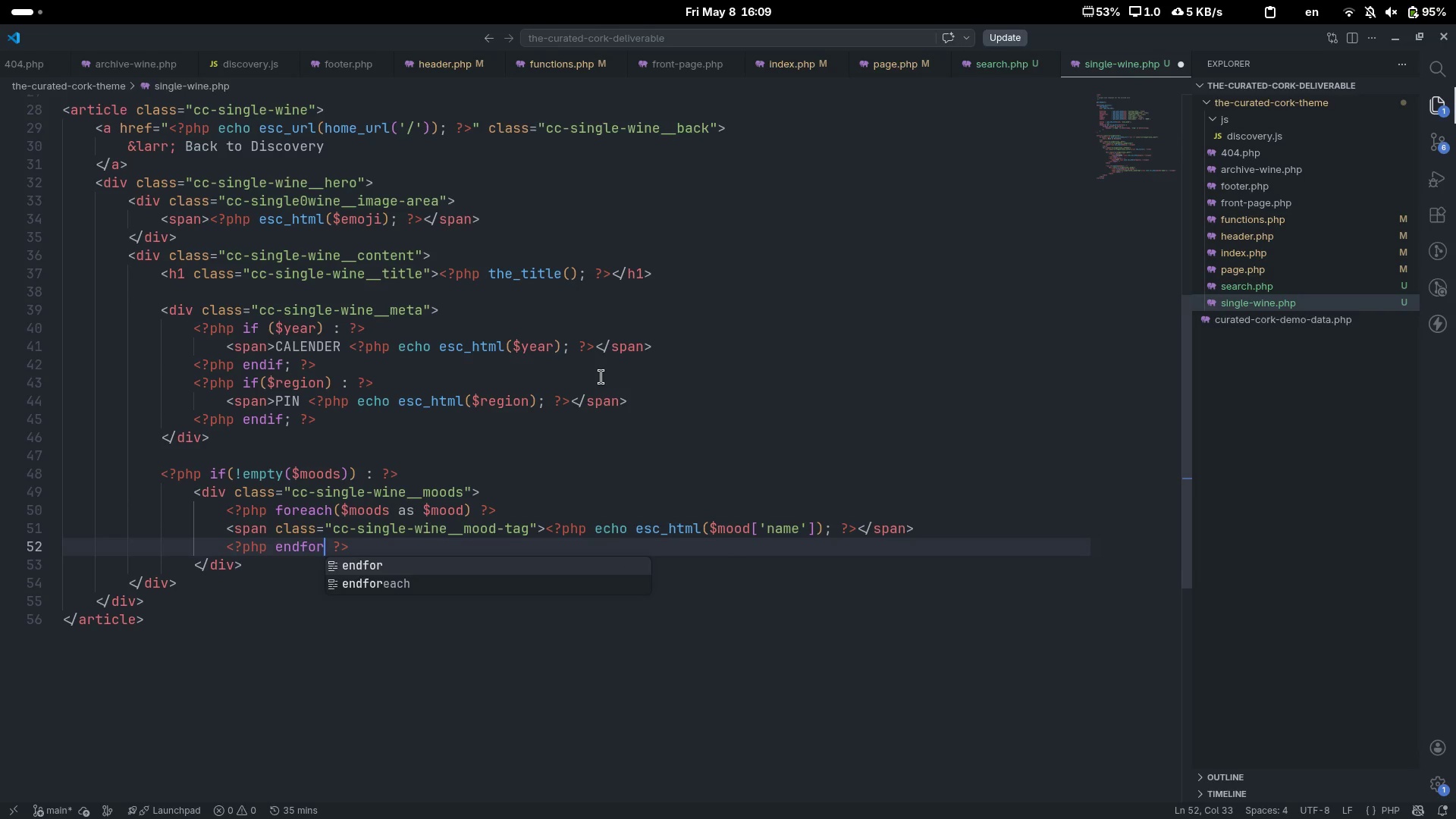 
key(ArrowDown)
 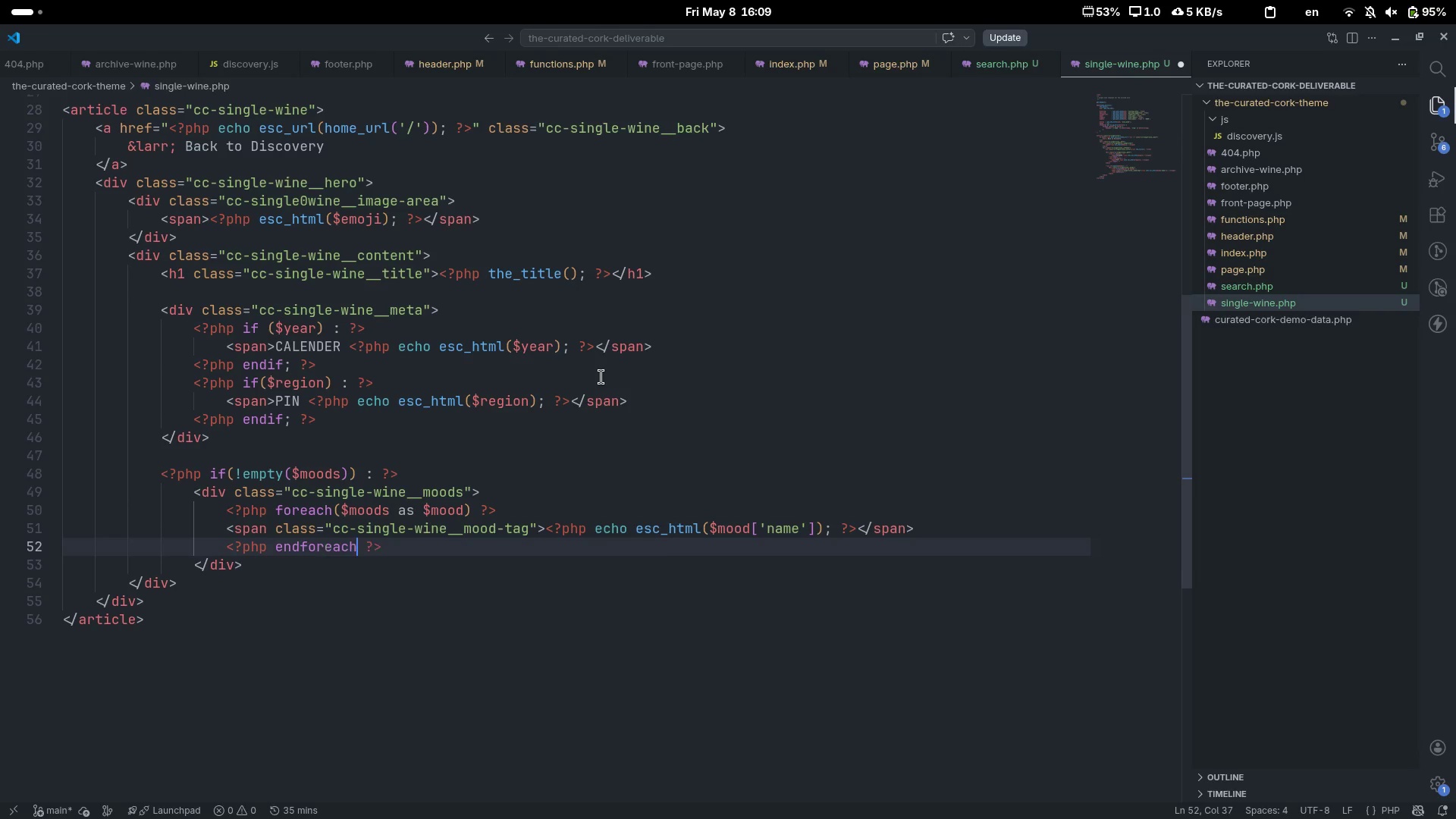 
key(Enter)
 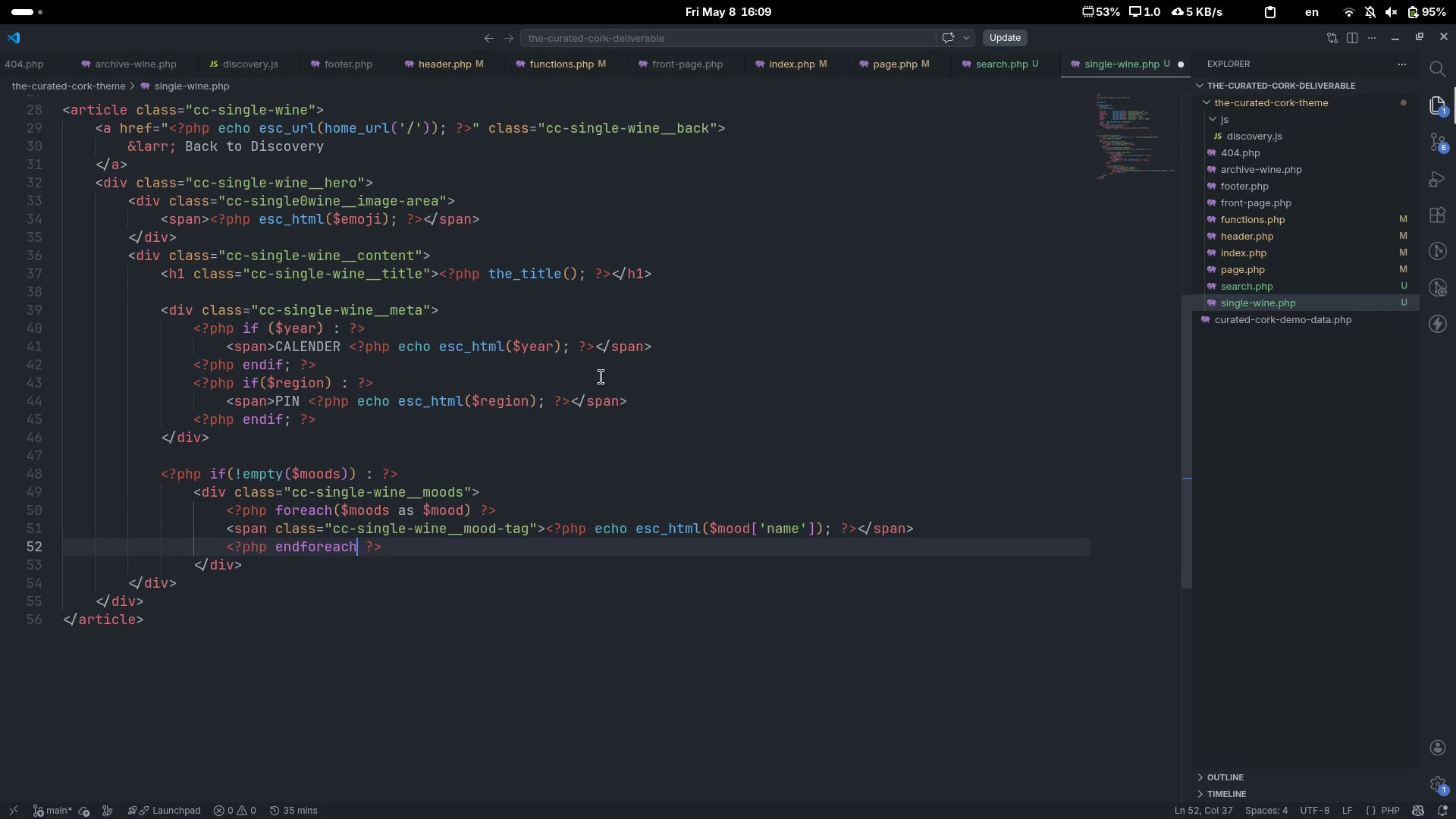 
key(Semicolon)
 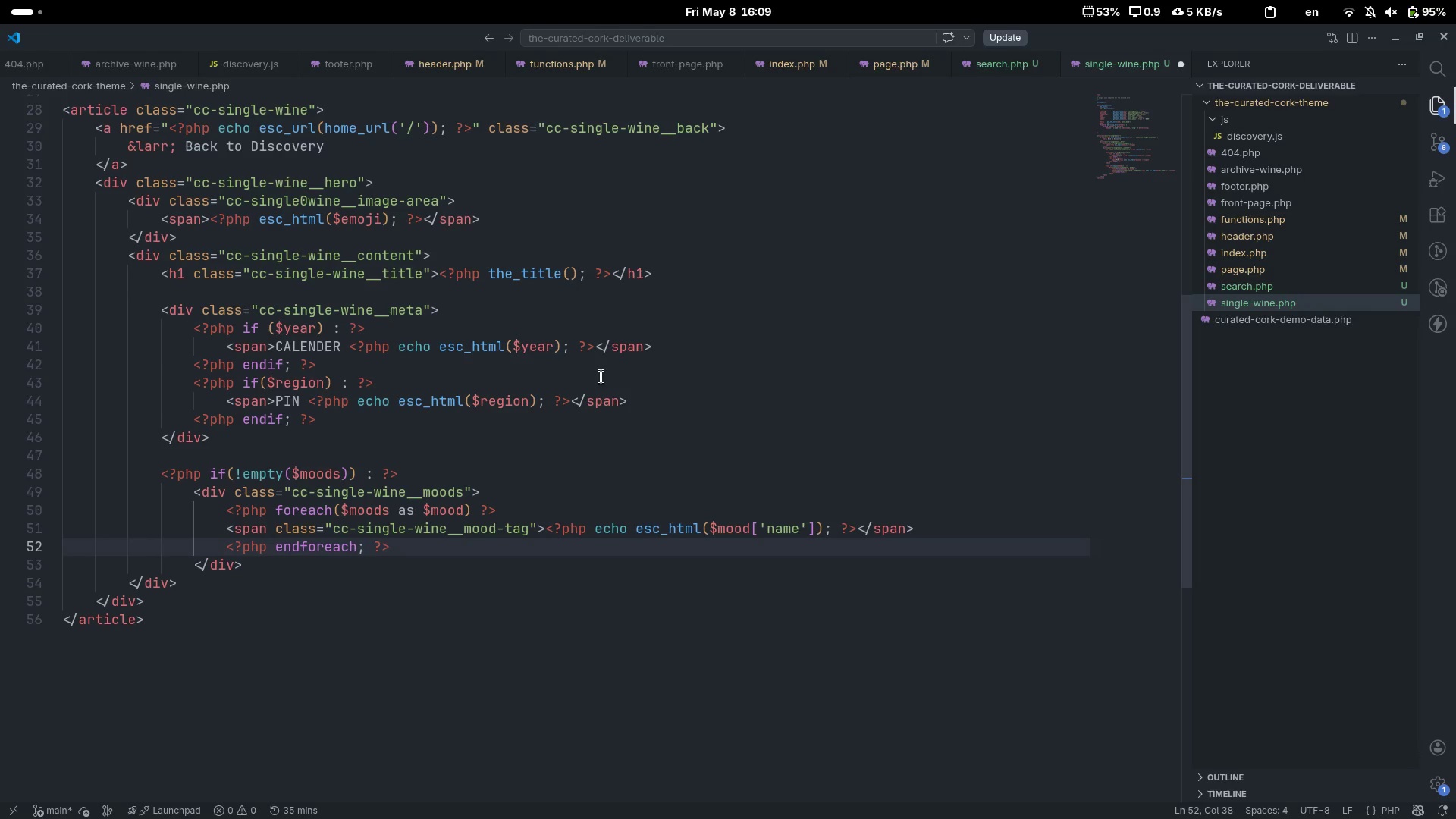 
wait(13.5)
 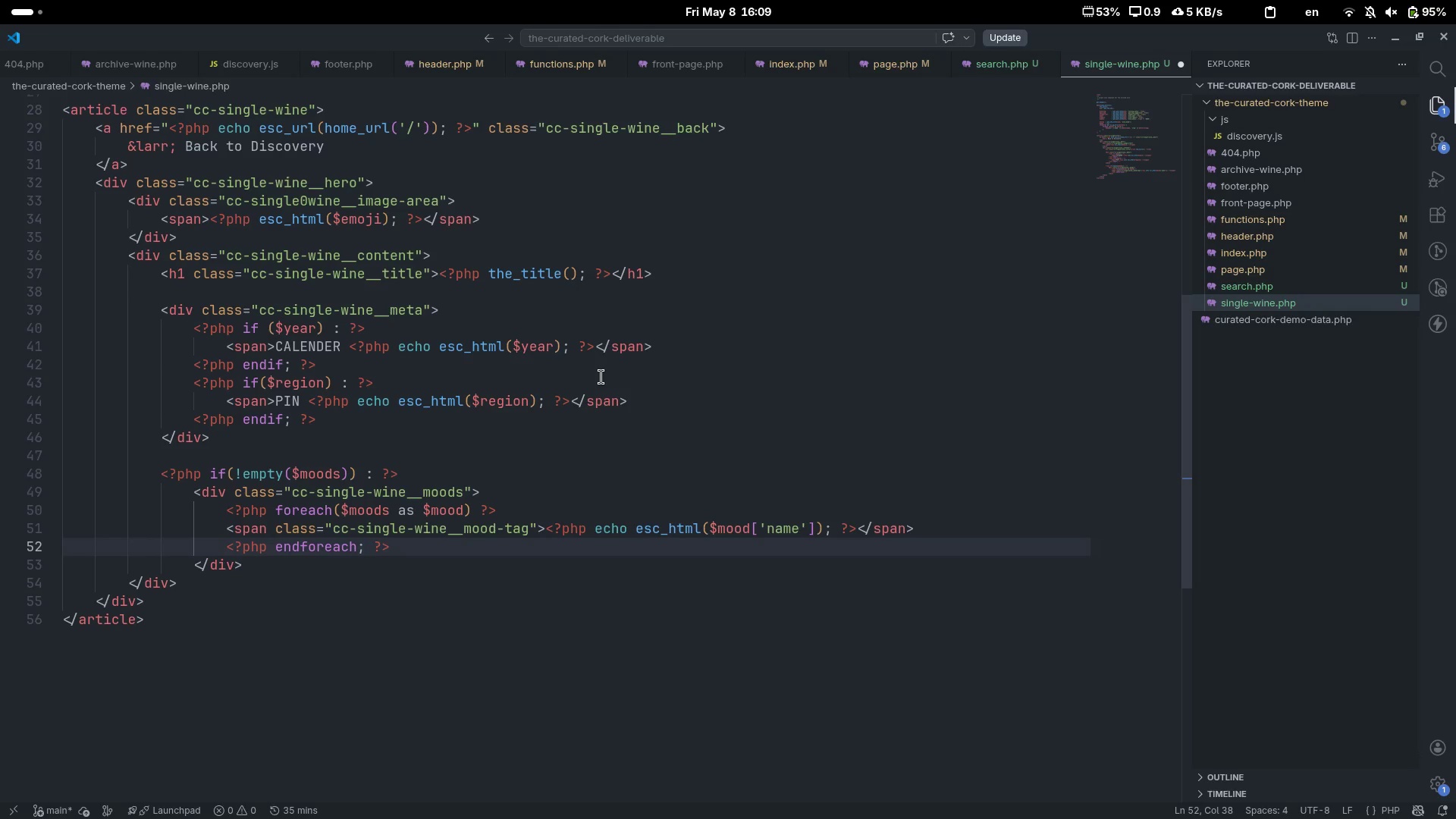 
key(Alt+AltLeft)
 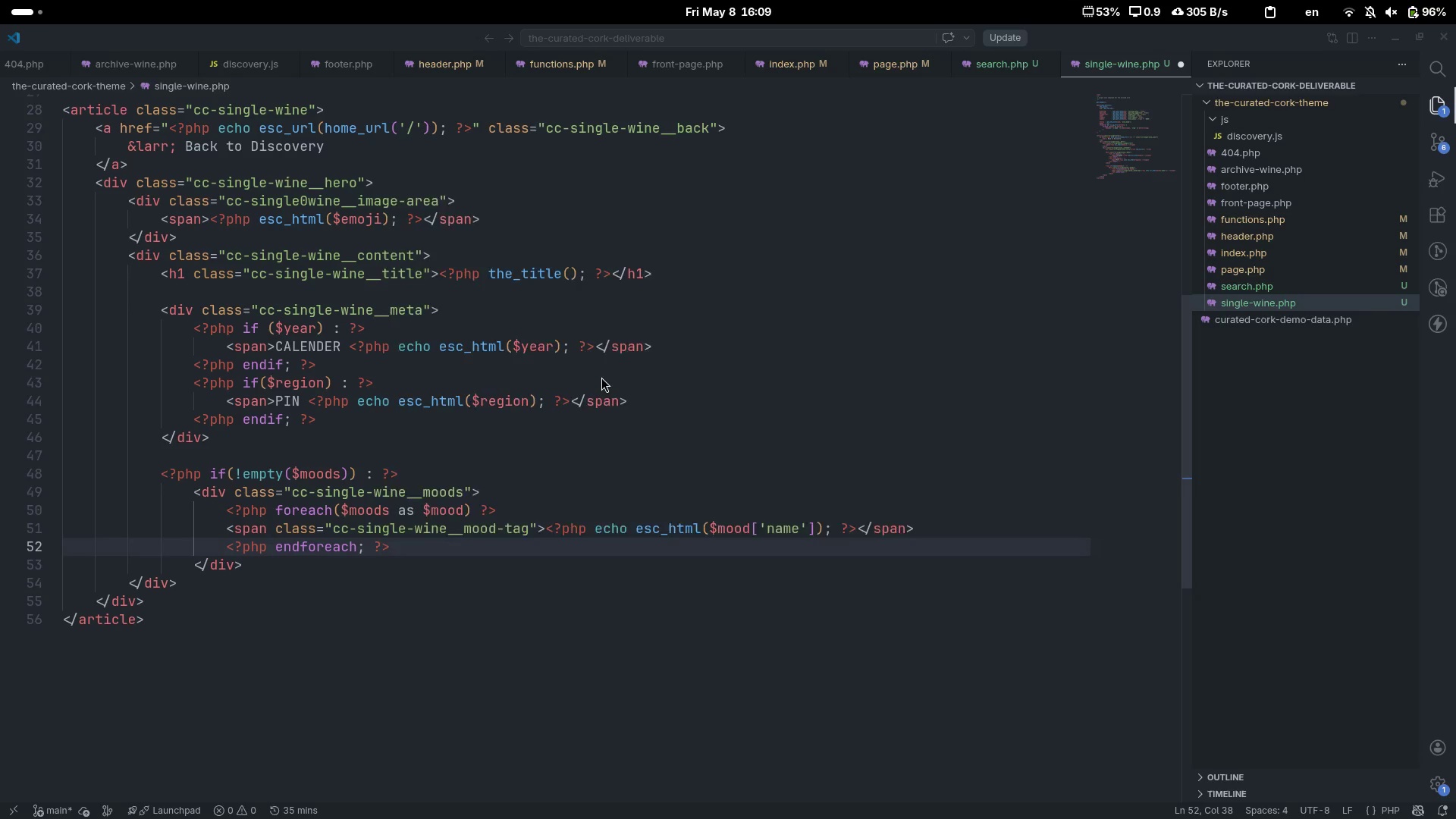 
key(Alt+Tab)